 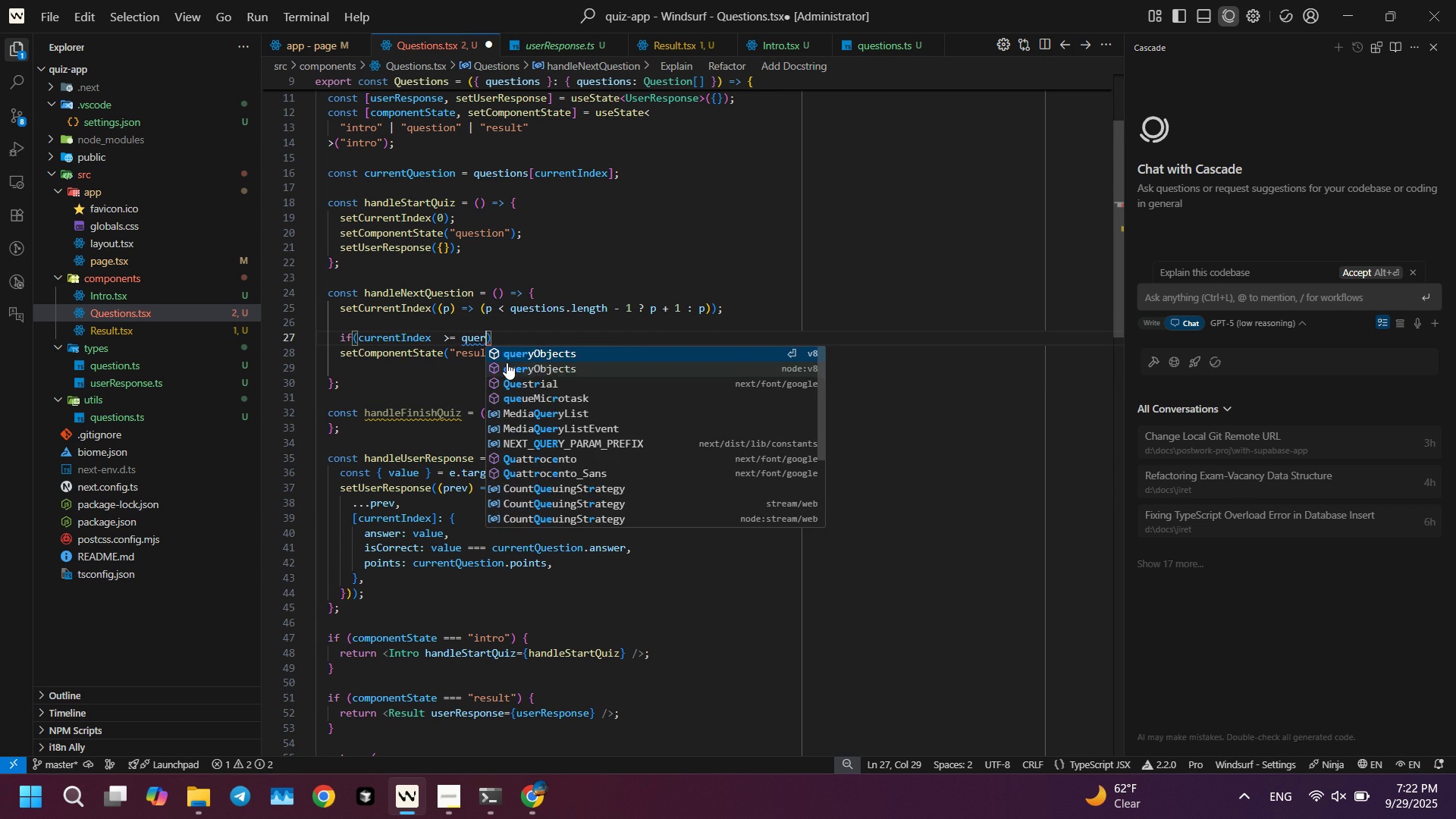 
key(Enter)
 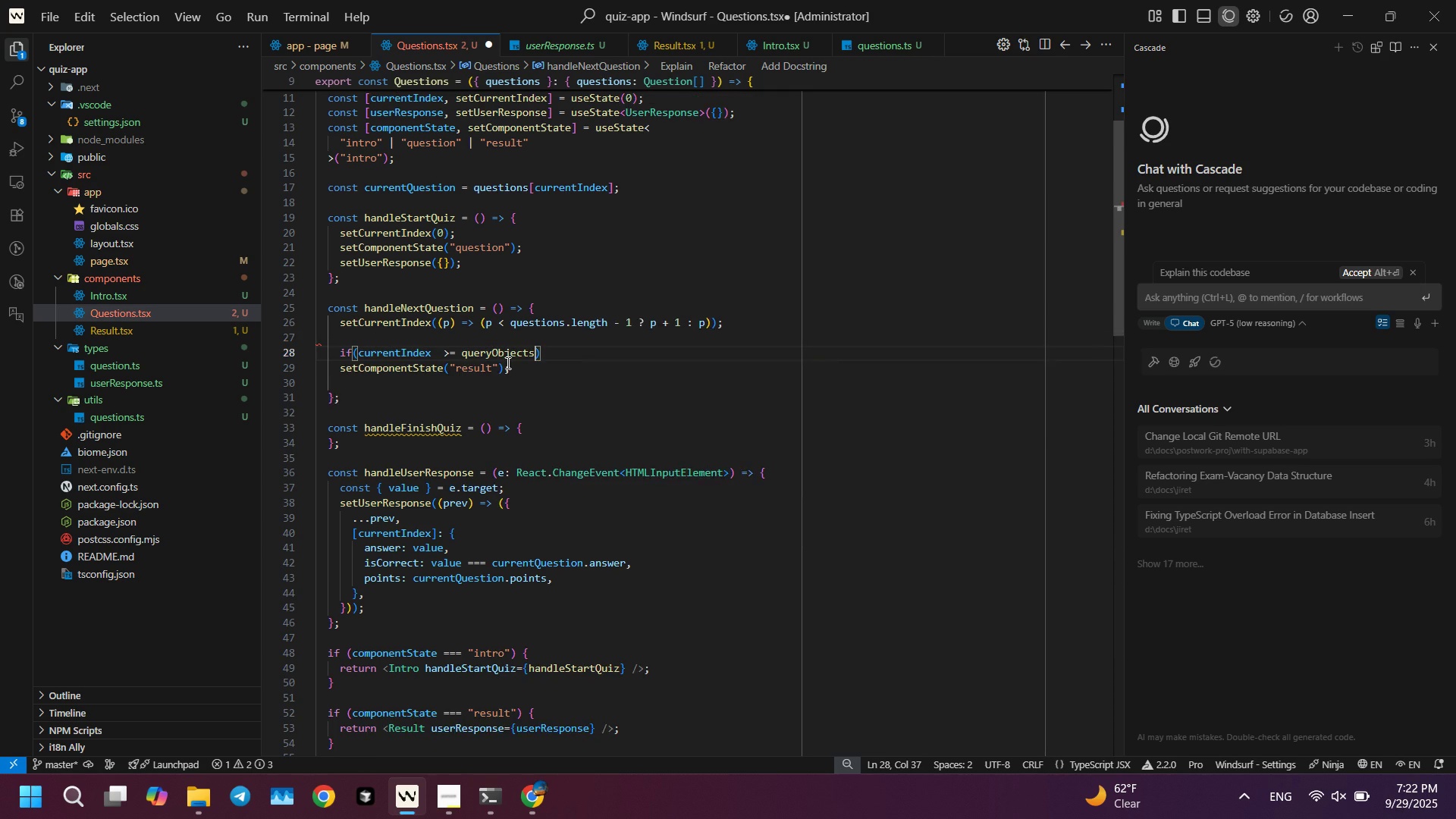 
key(Control+ControlLeft)
 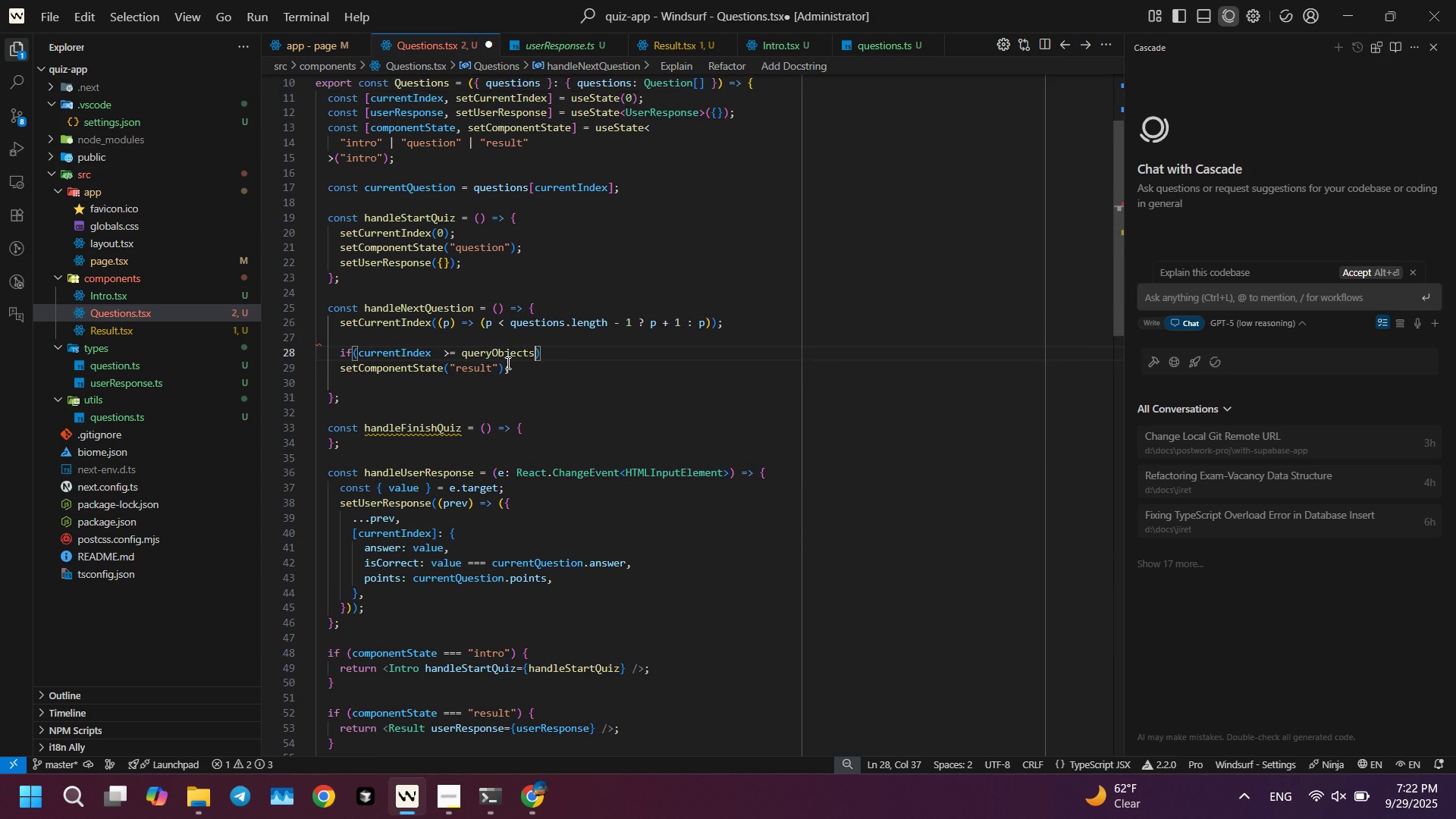 
key(Control+Z)
 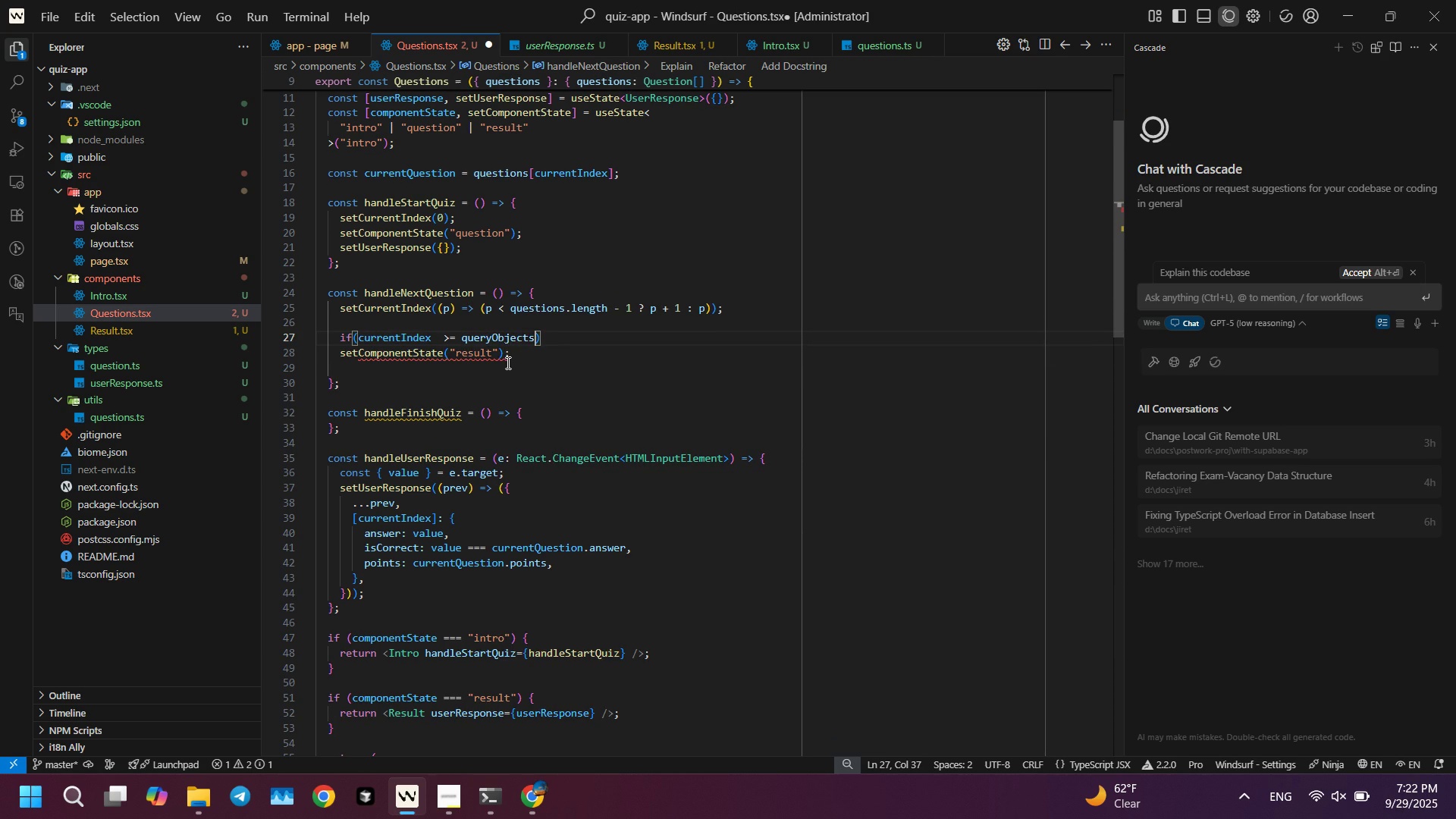 
key(Control+ControlLeft)
 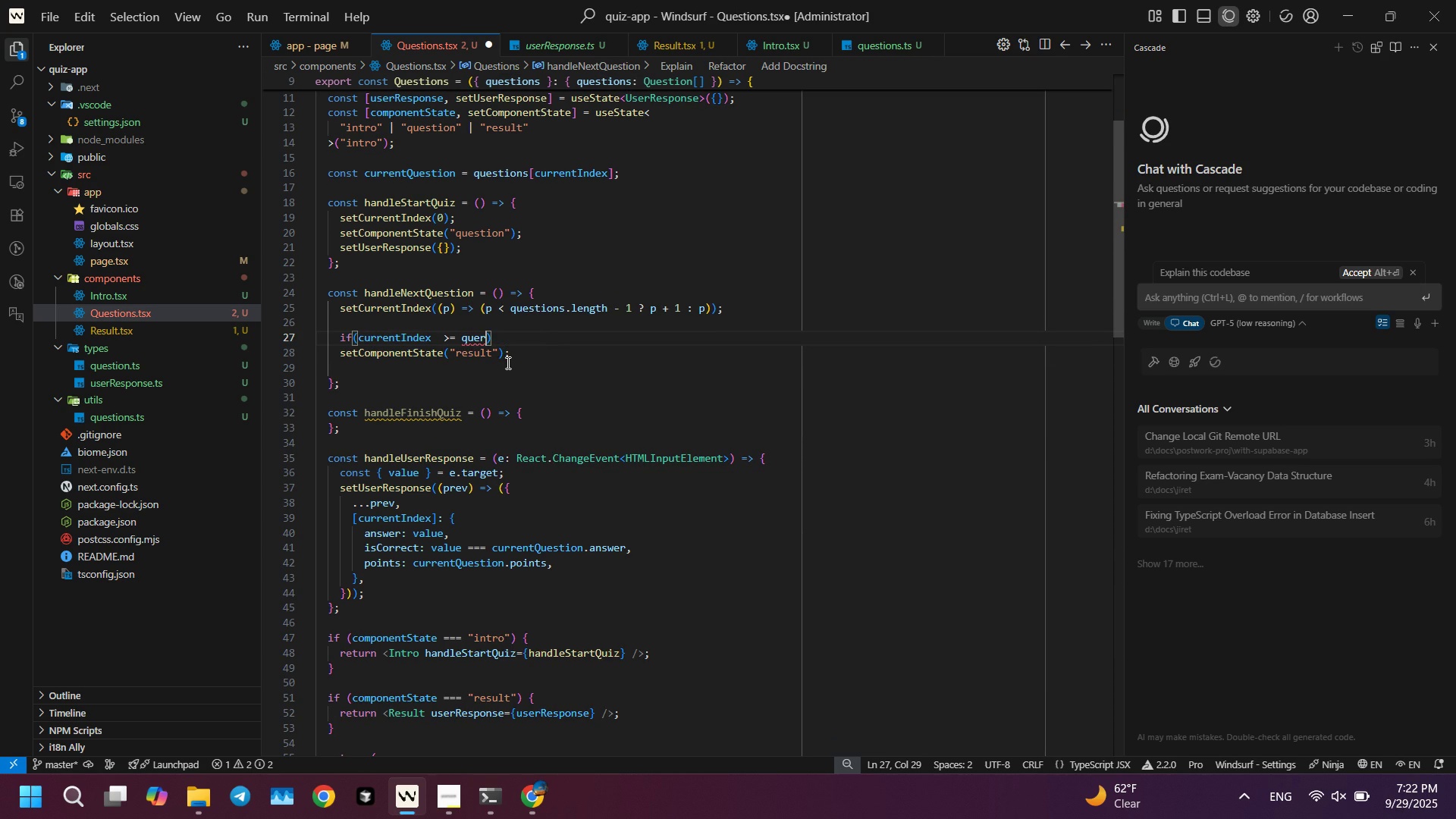 
key(Control+Z)
 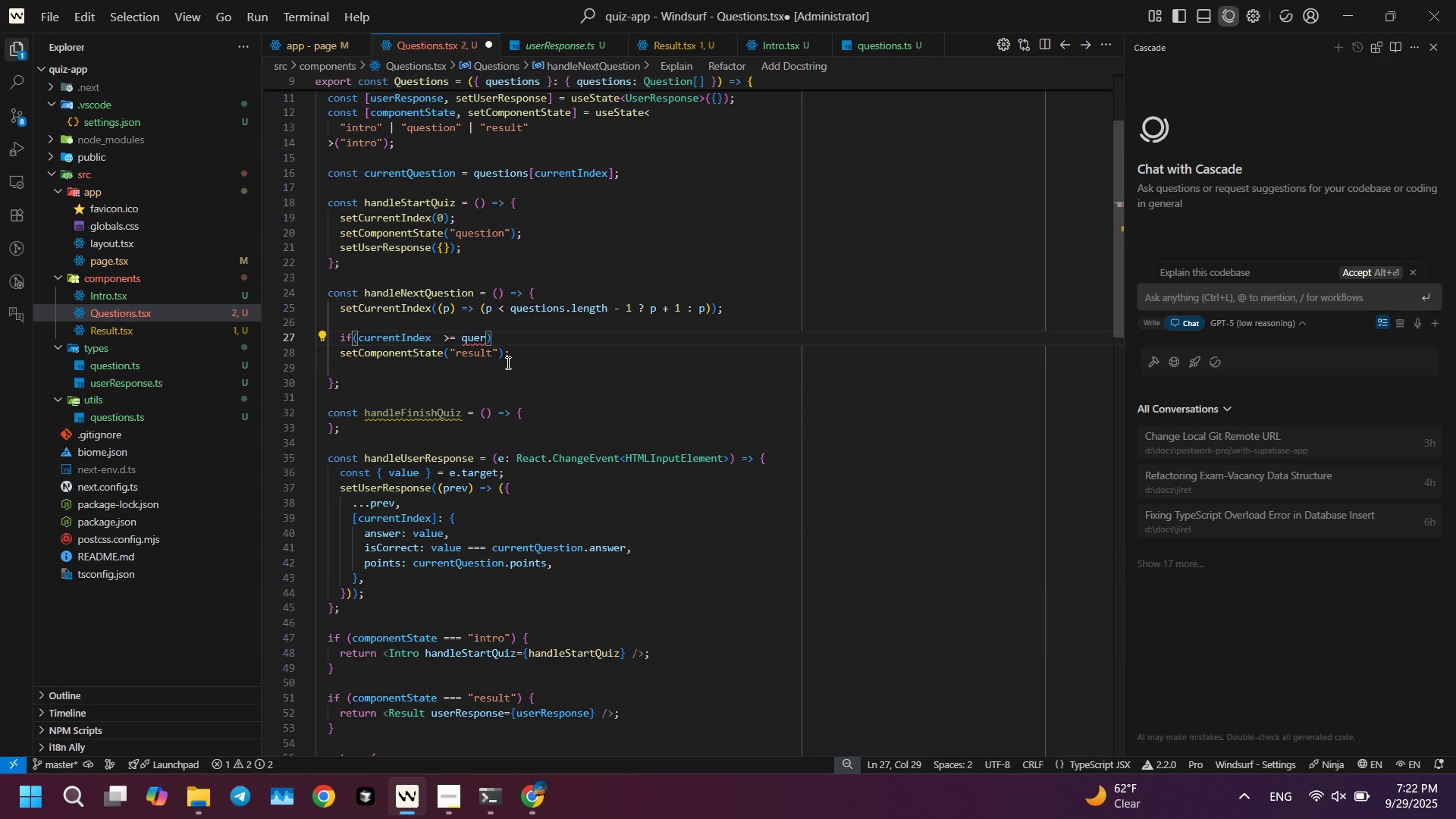 
key(Backspace)
type(stion)
 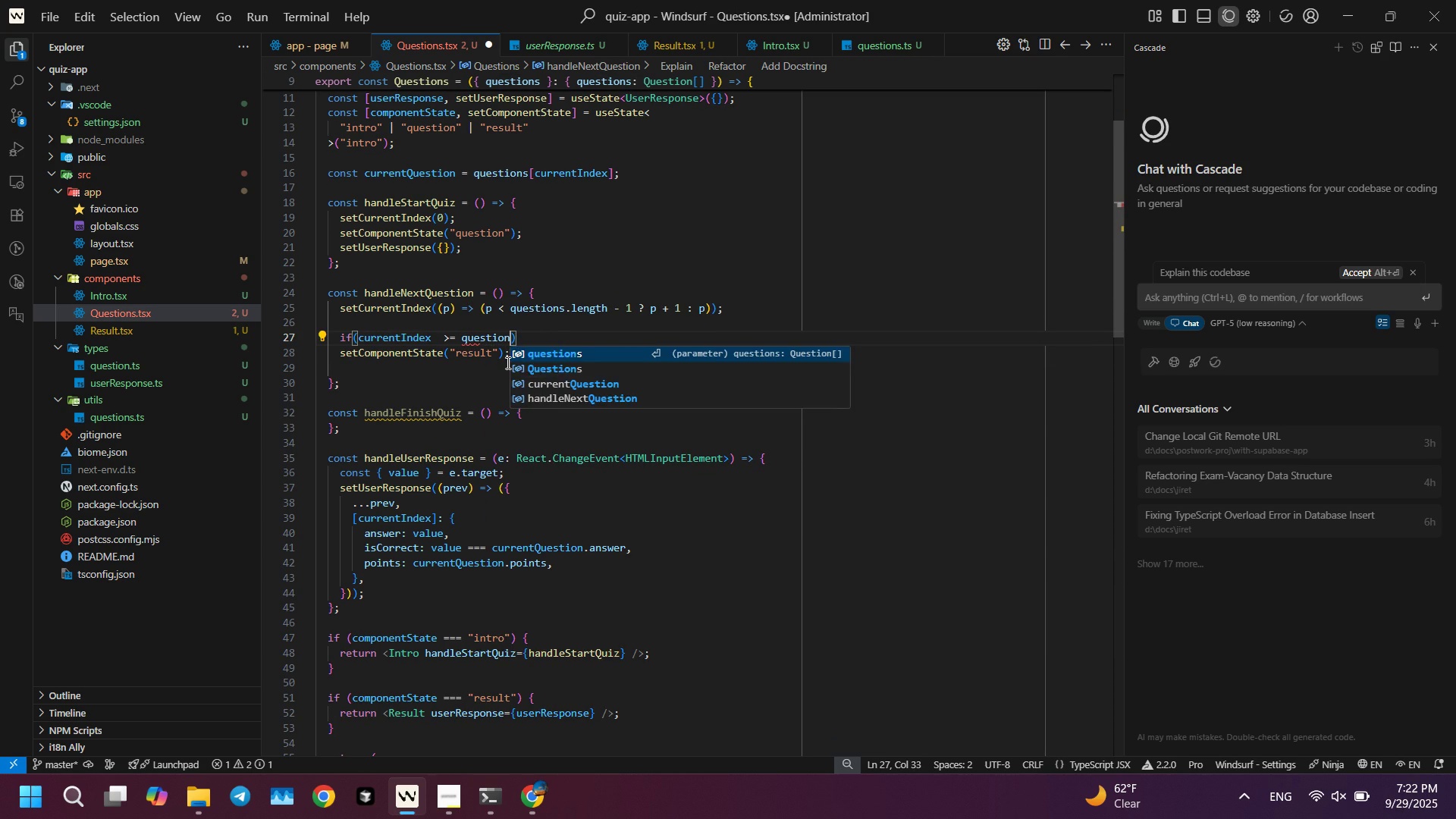 
key(Enter)
 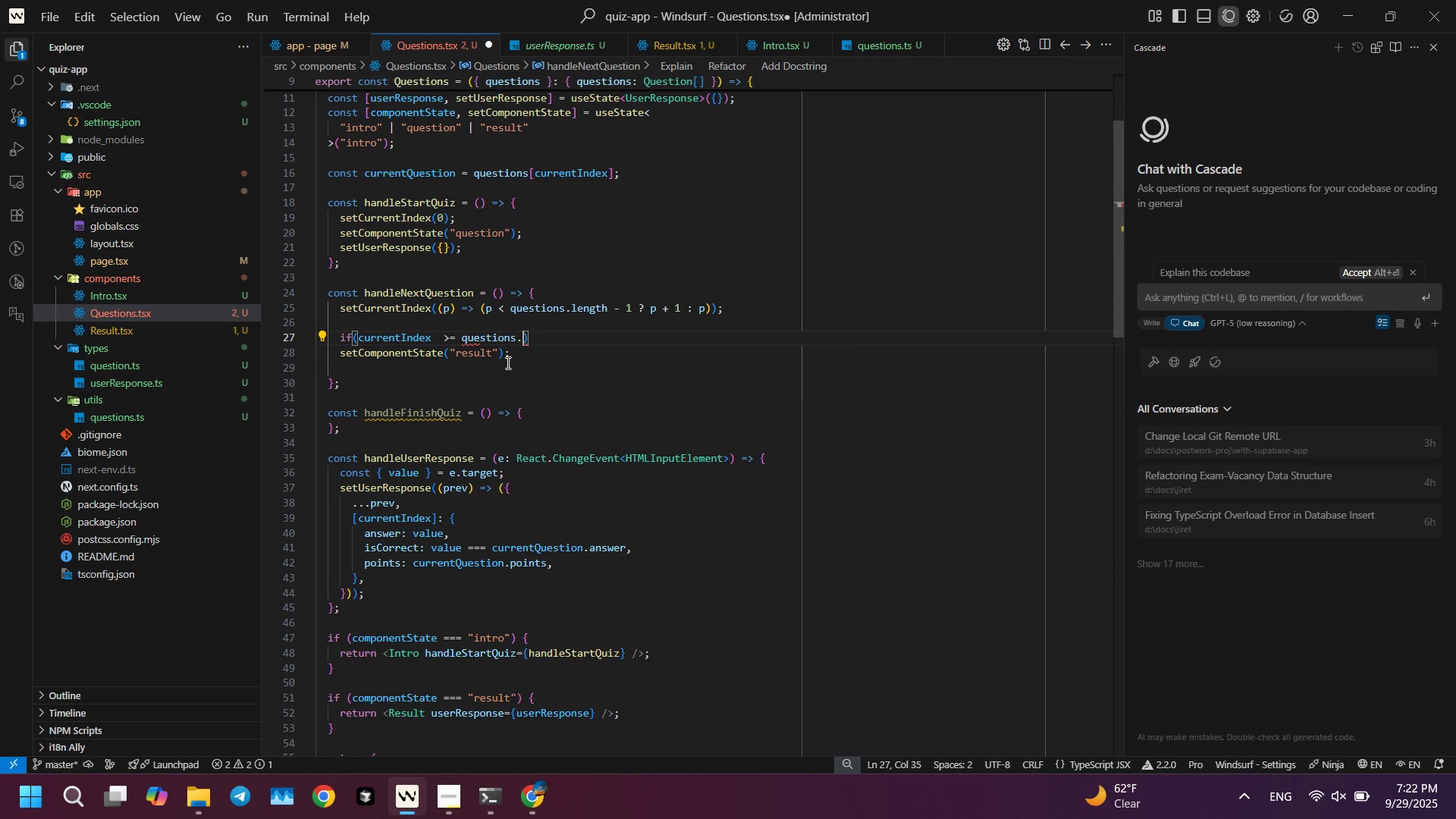 
type(.leng)
 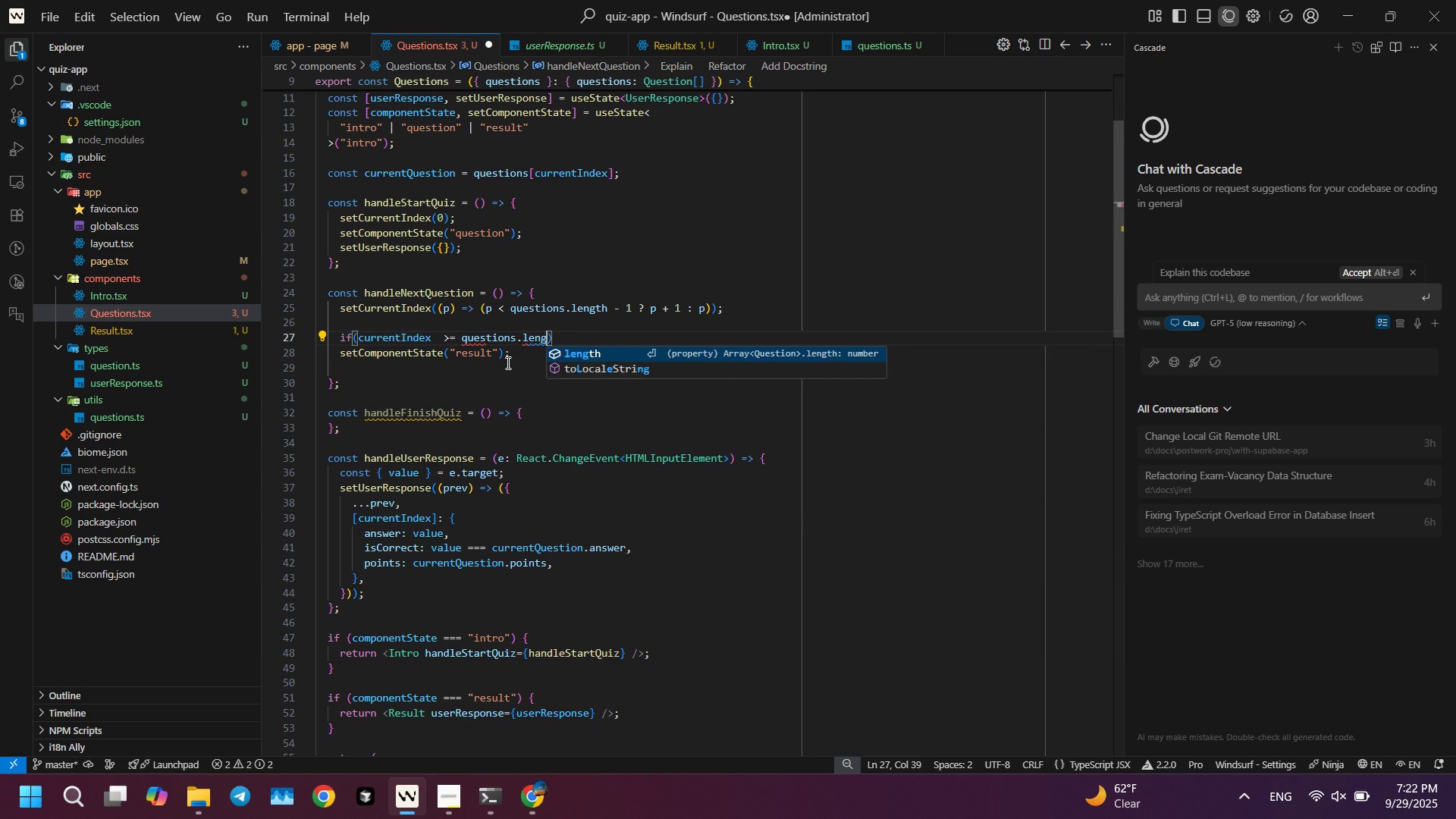 
key(Enter)
 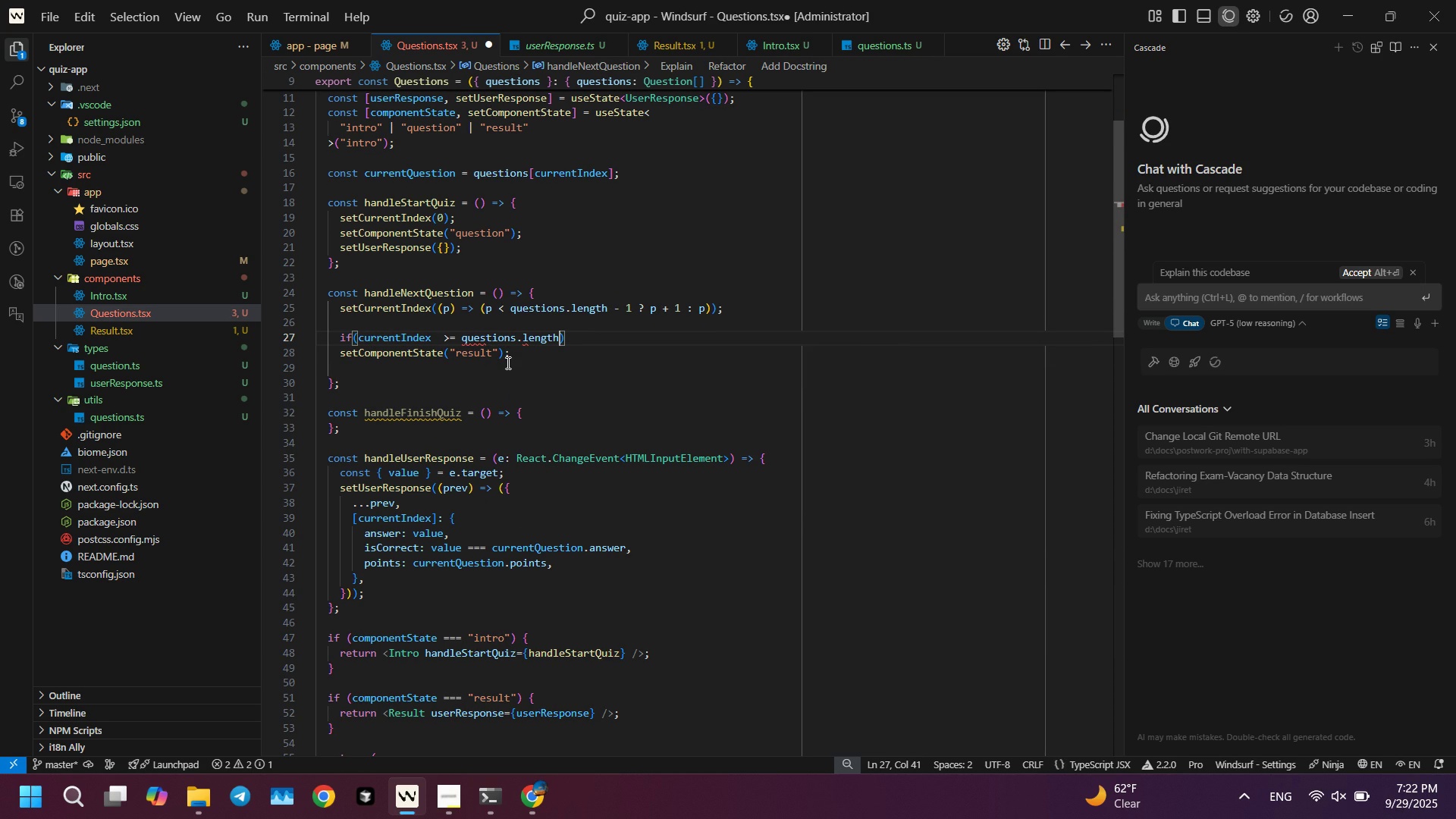 
key(Space)
 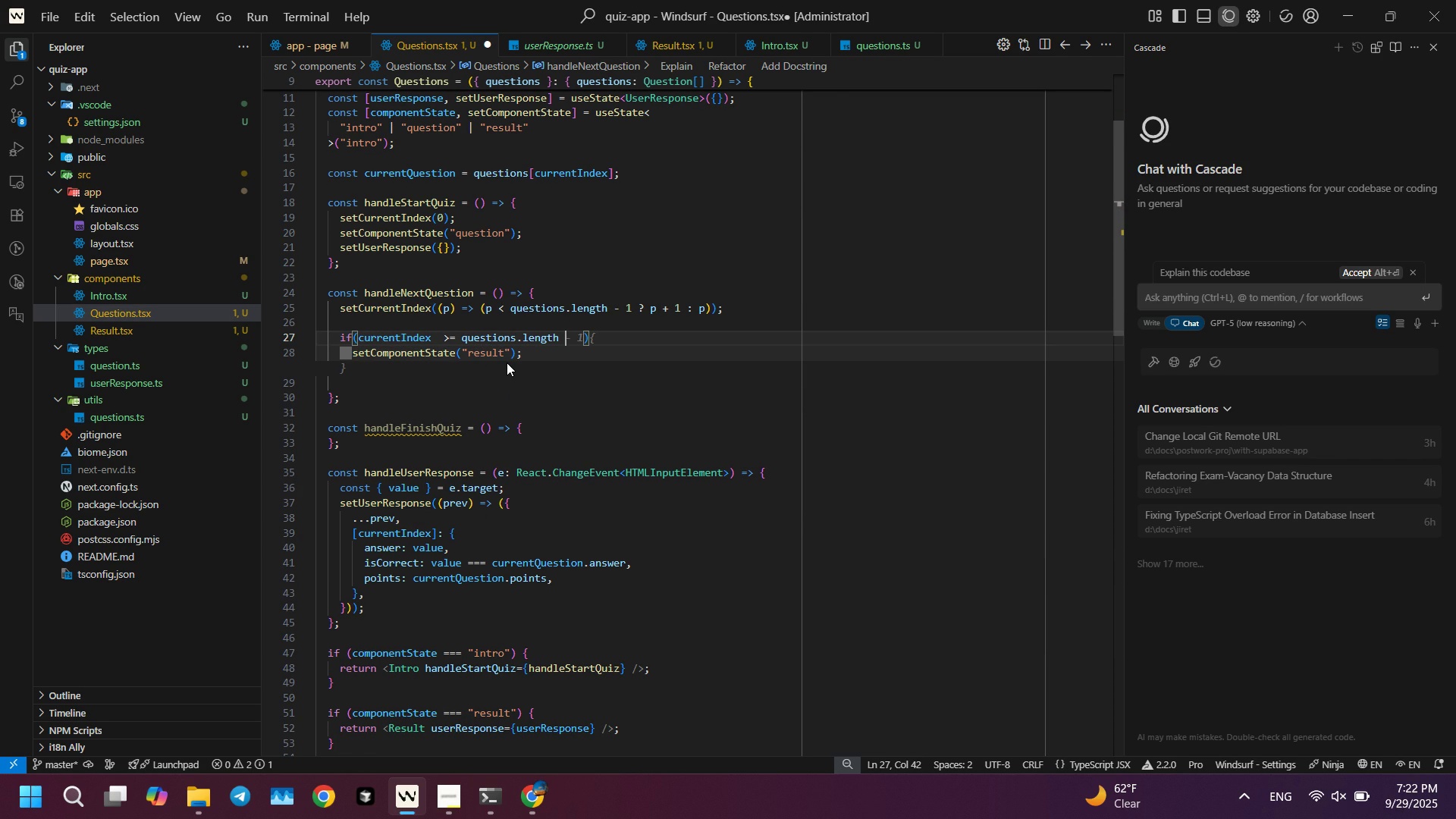 
key(Tab)
 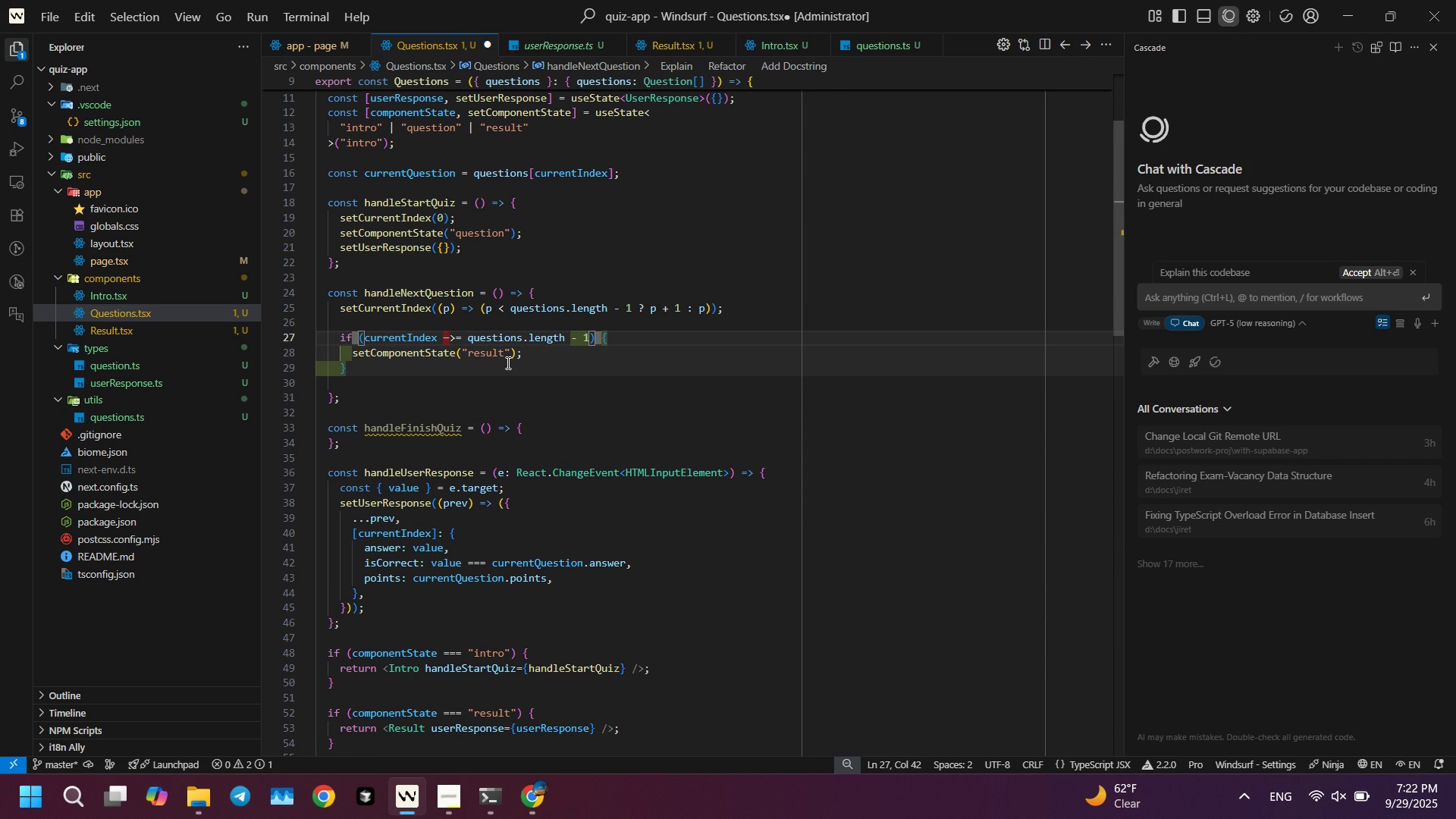 
key(Tab)
 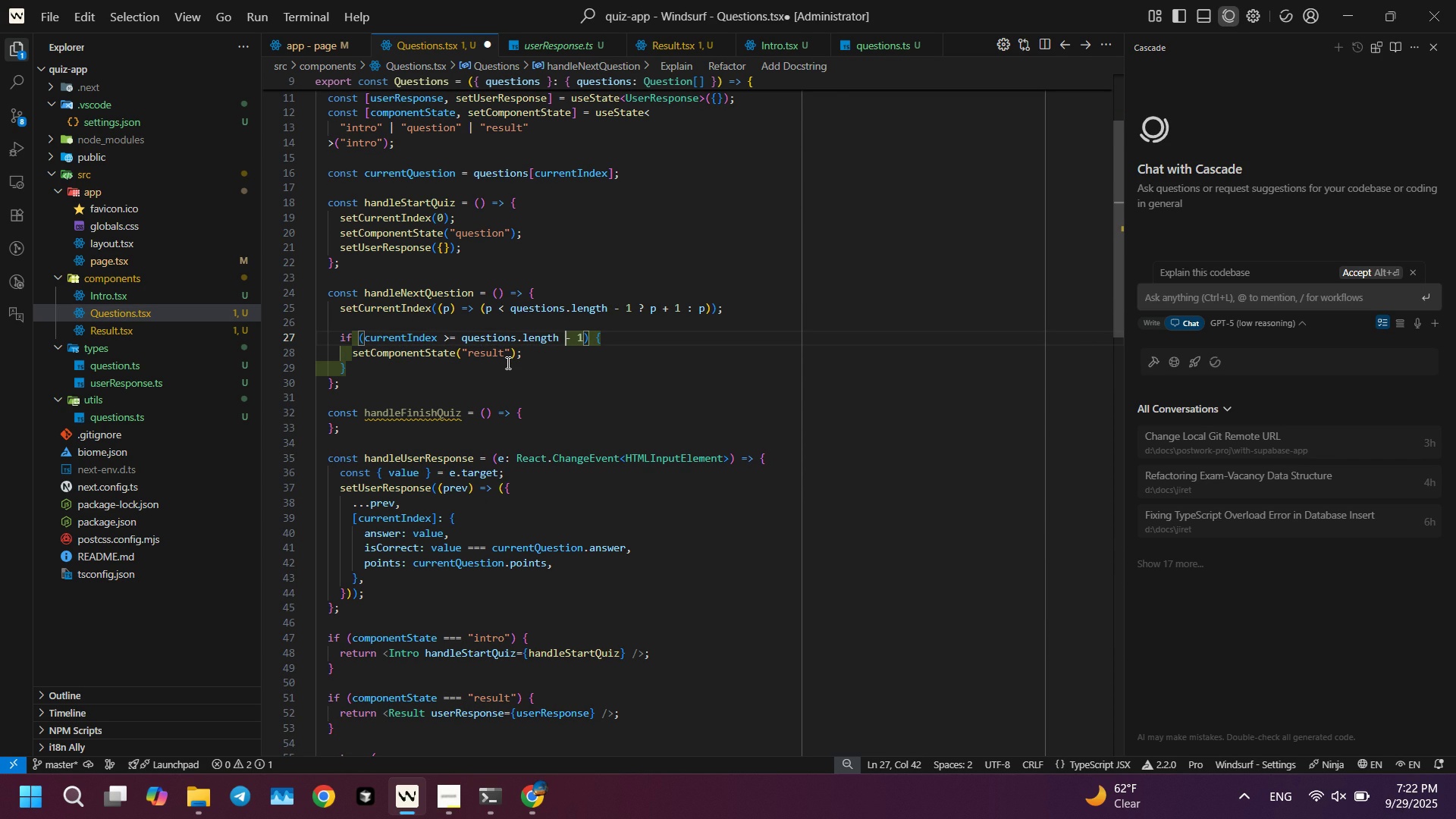 
key(ArrowRight)
 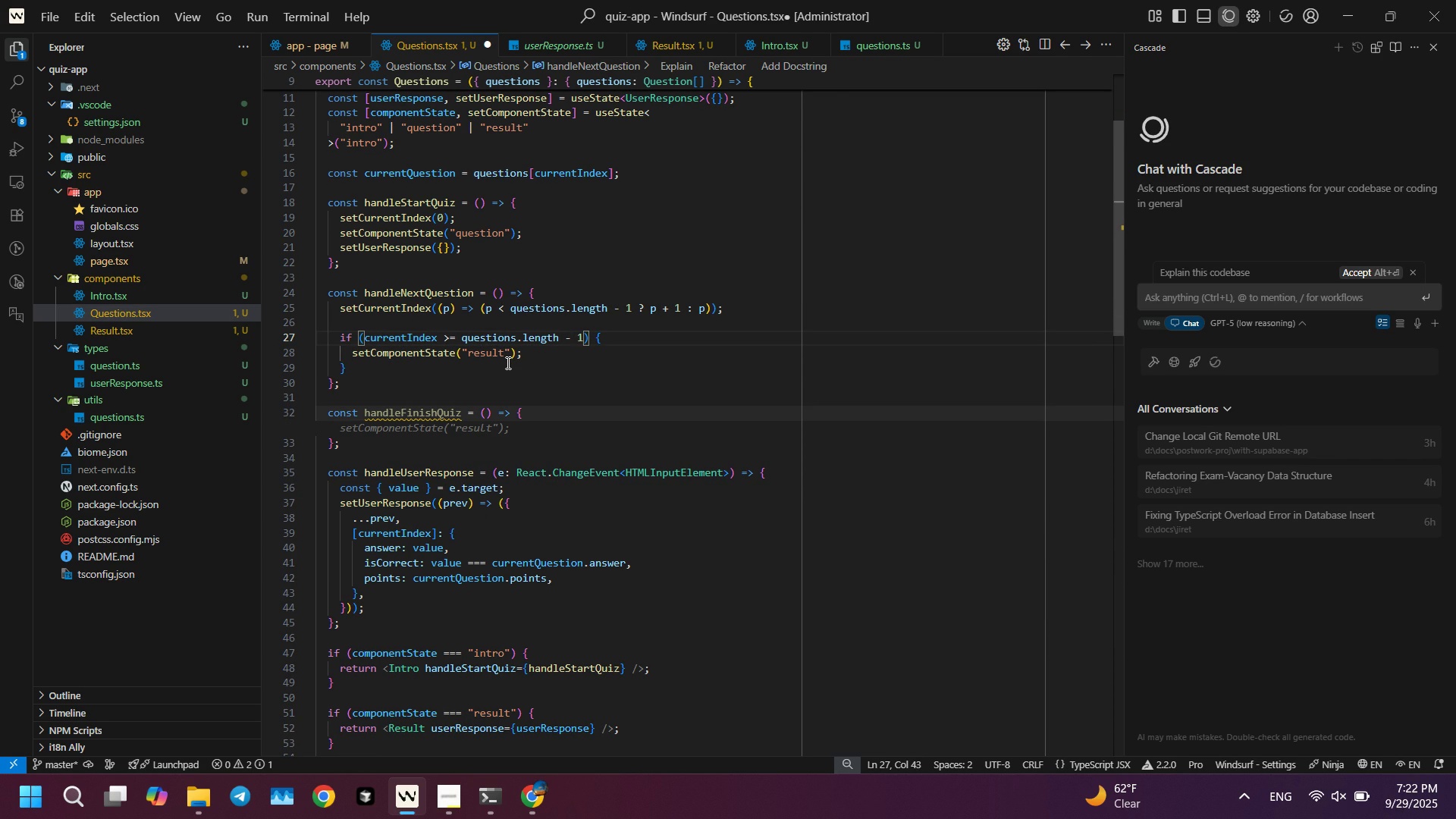 
key(ArrowUp)
 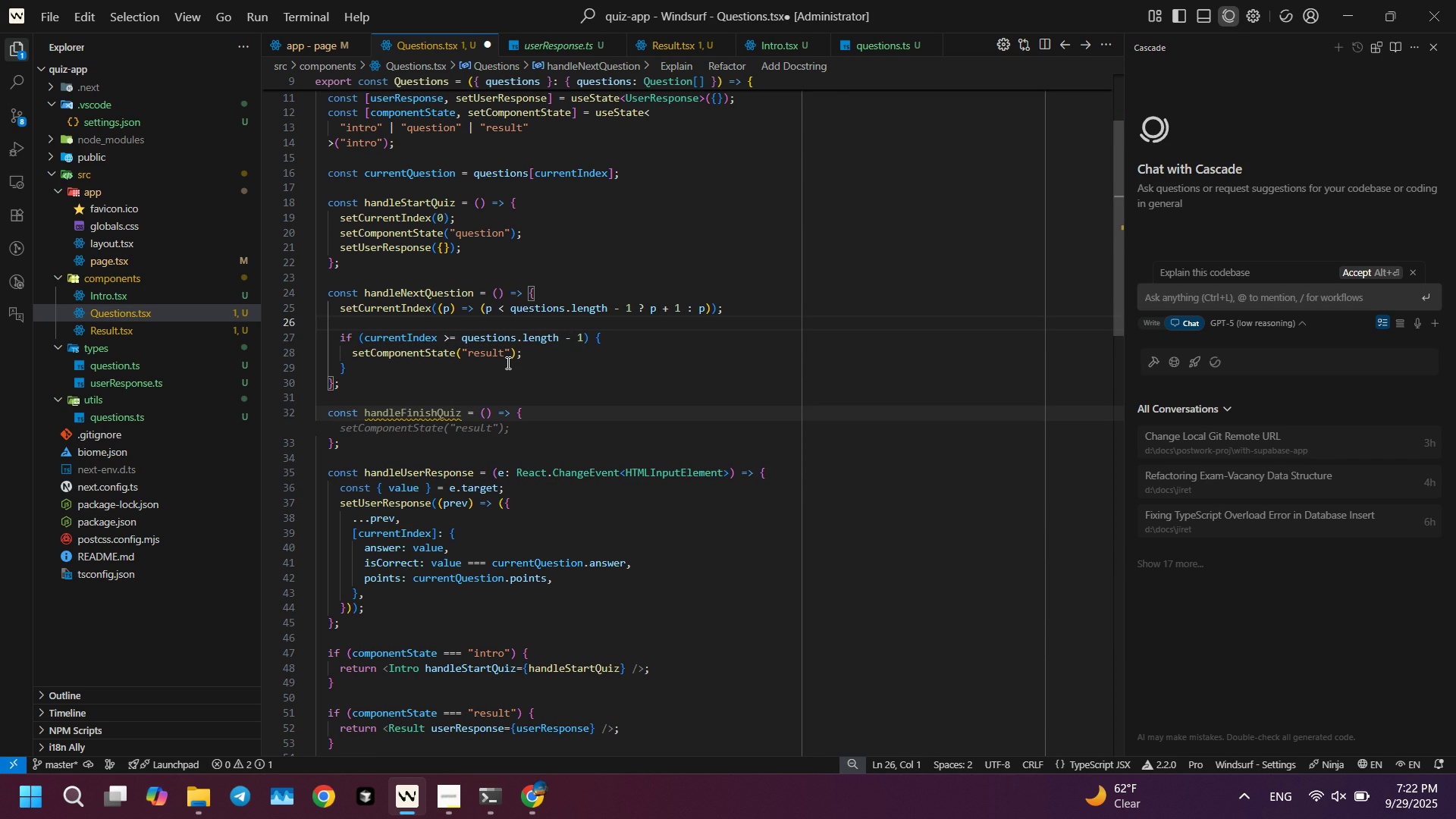 
key(ArrowDown)
 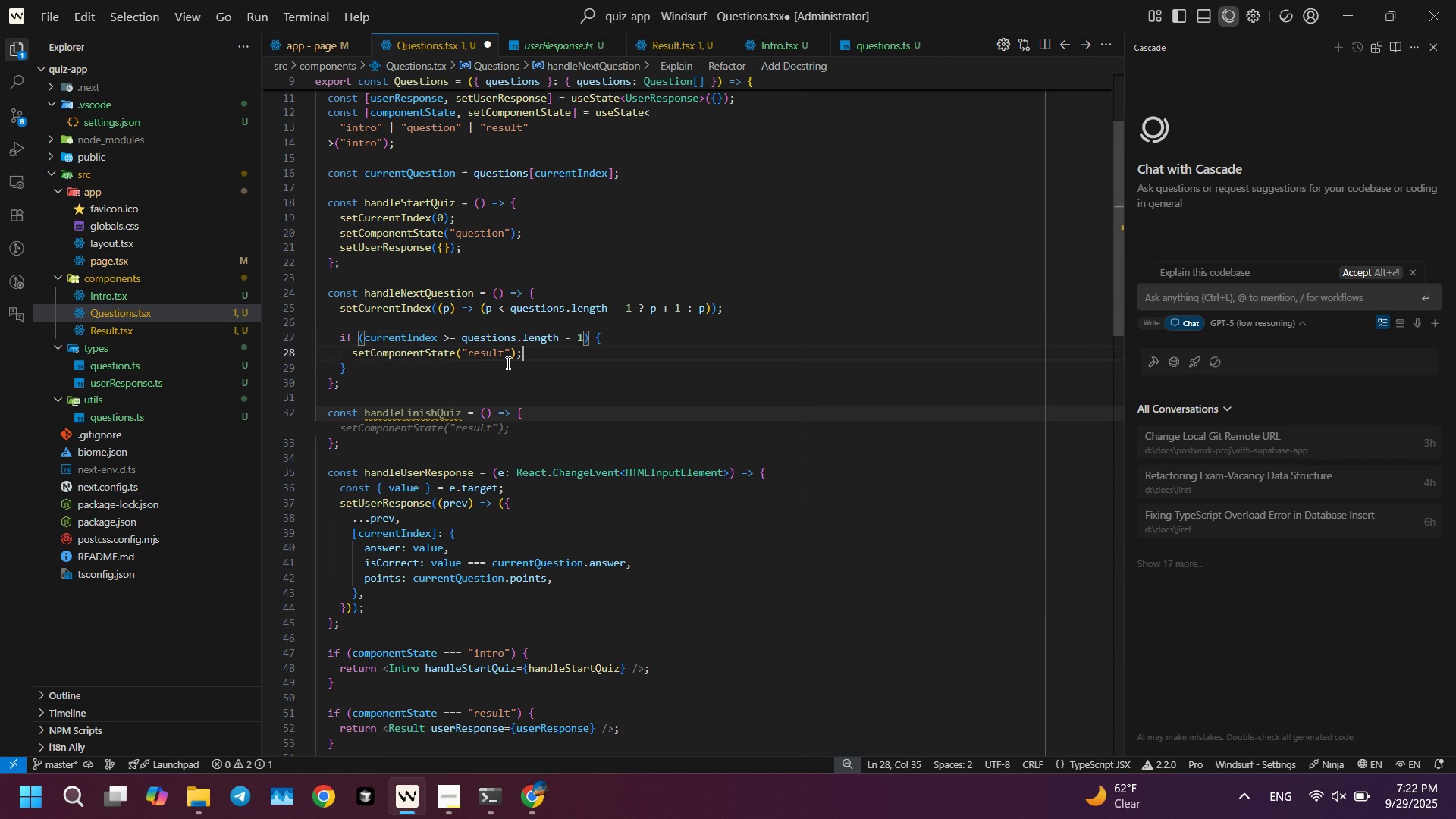 
key(ArrowDown)
 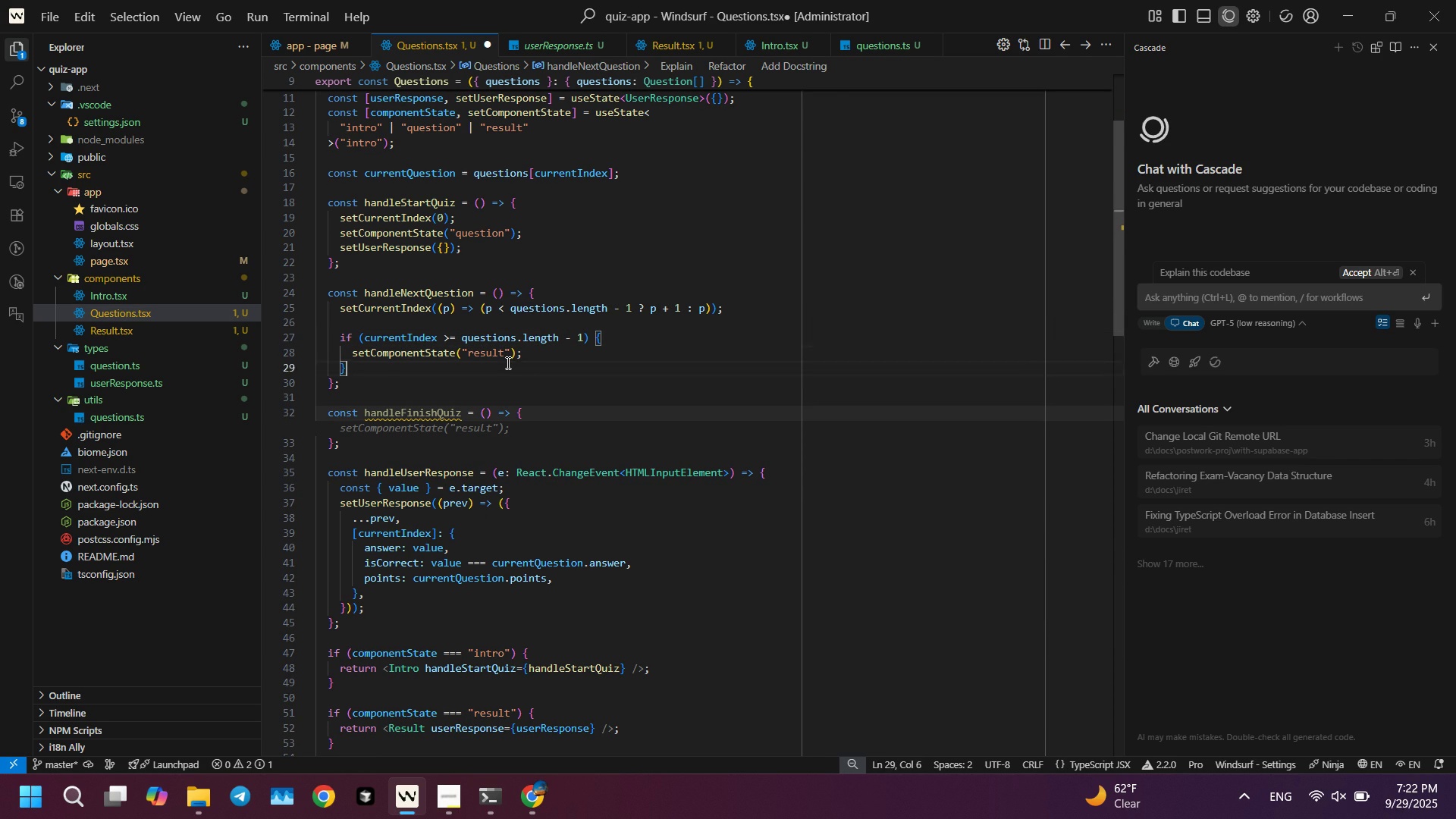 
key(ArrowDown)
 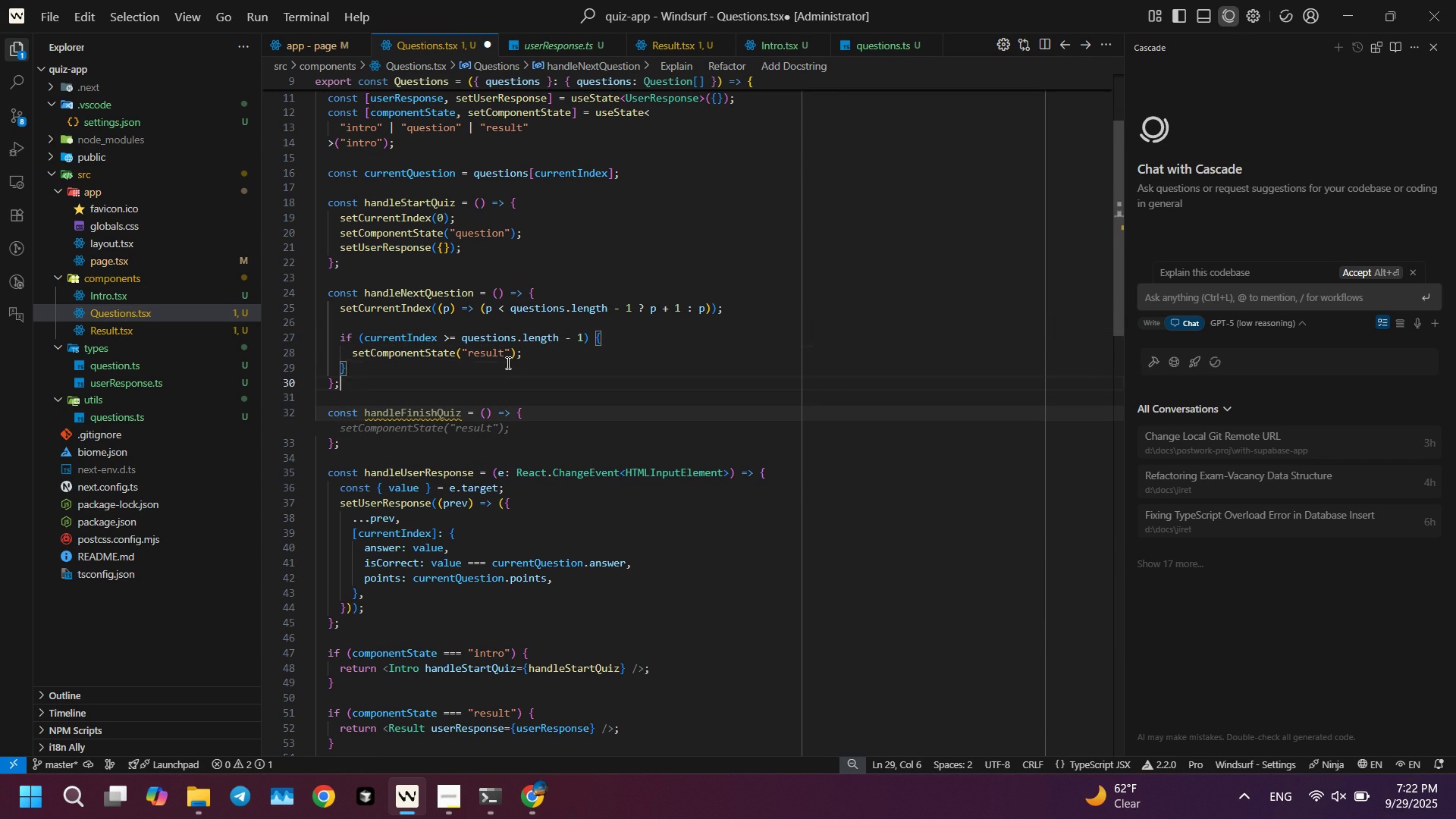 
key(ArrowDown)
 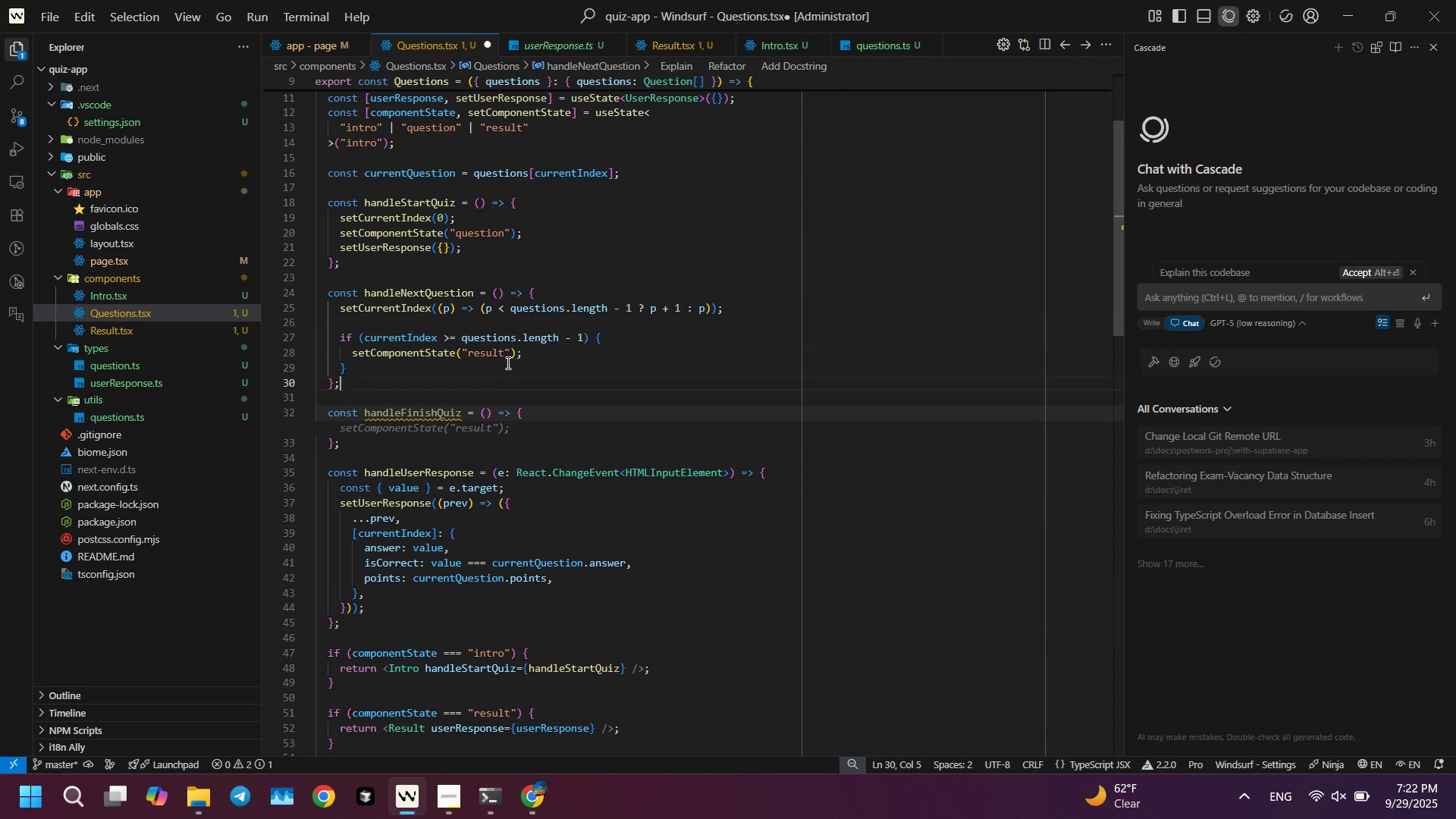 
key(ArrowDown)
 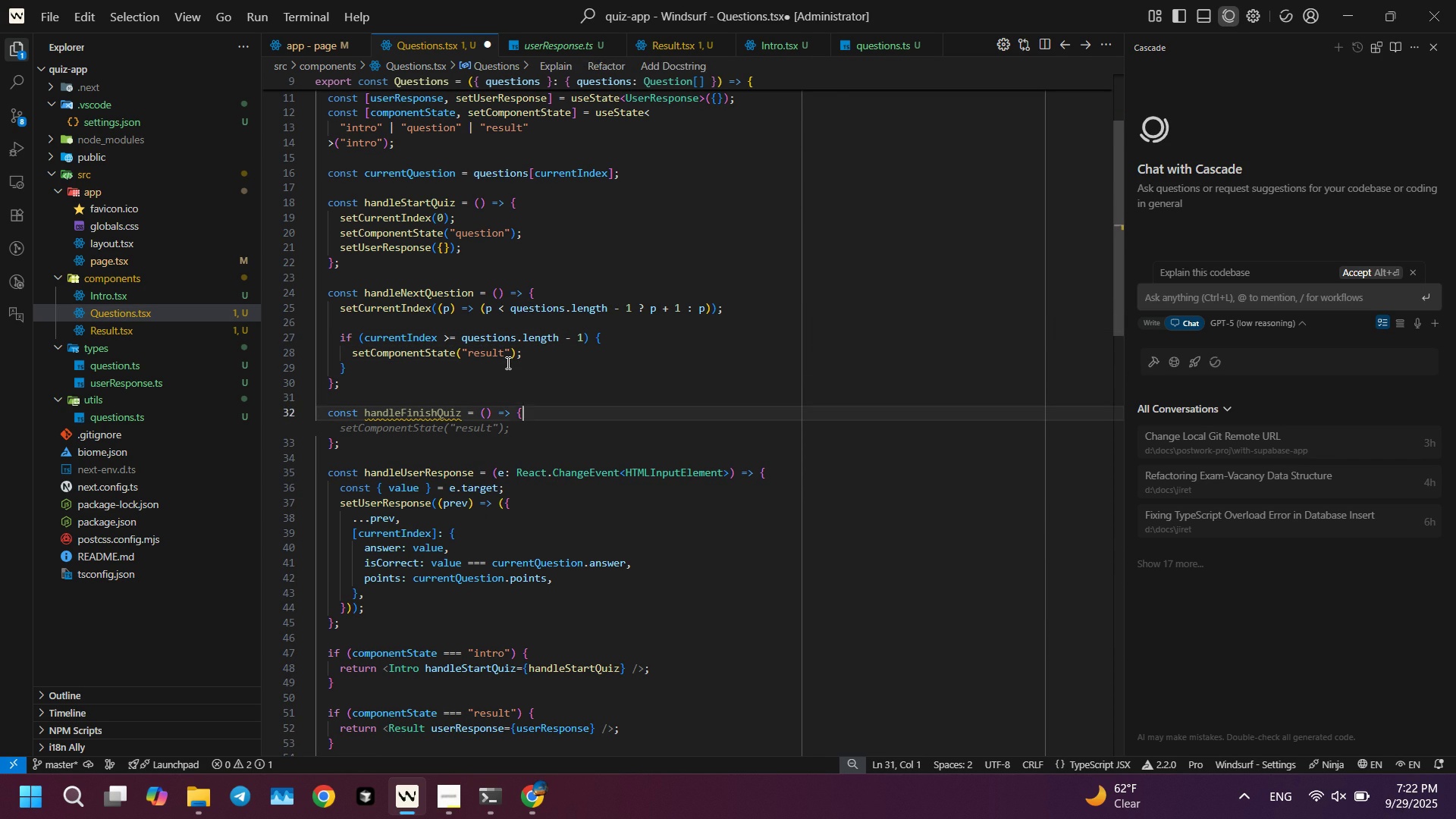 
key(ArrowDown)
 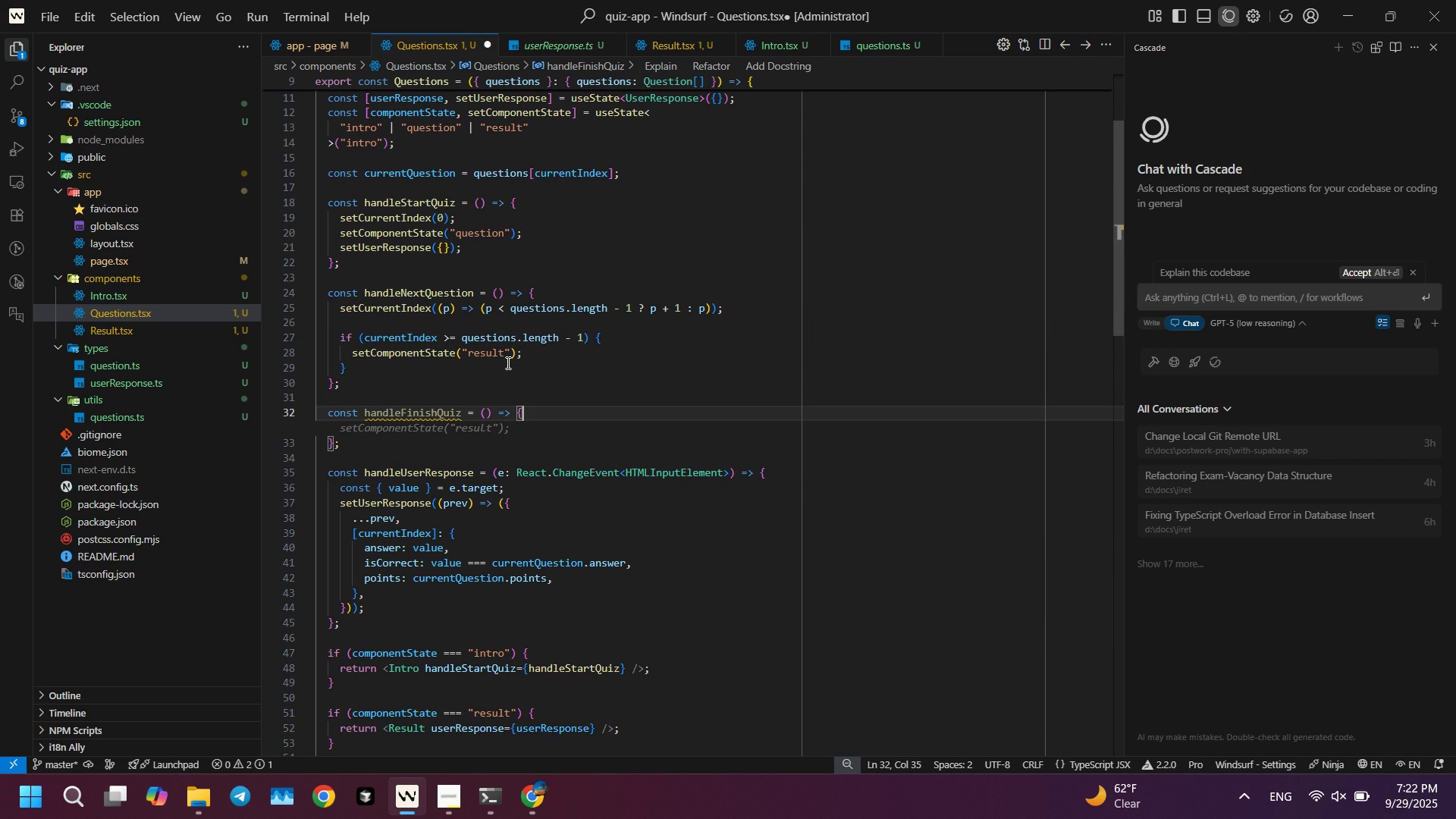 
key(Shift+ShiftLeft)
 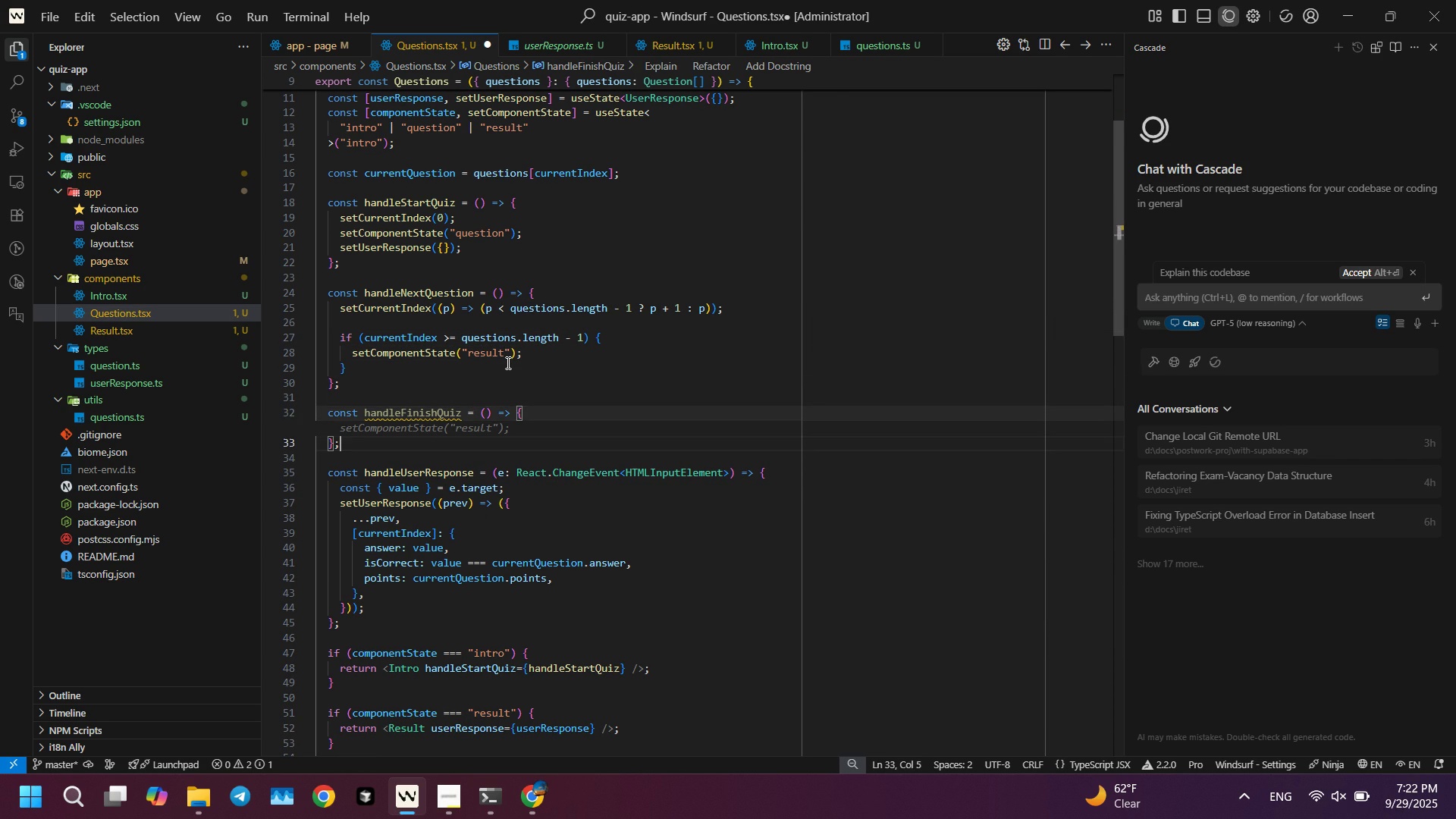 
key(ArrowDown)